 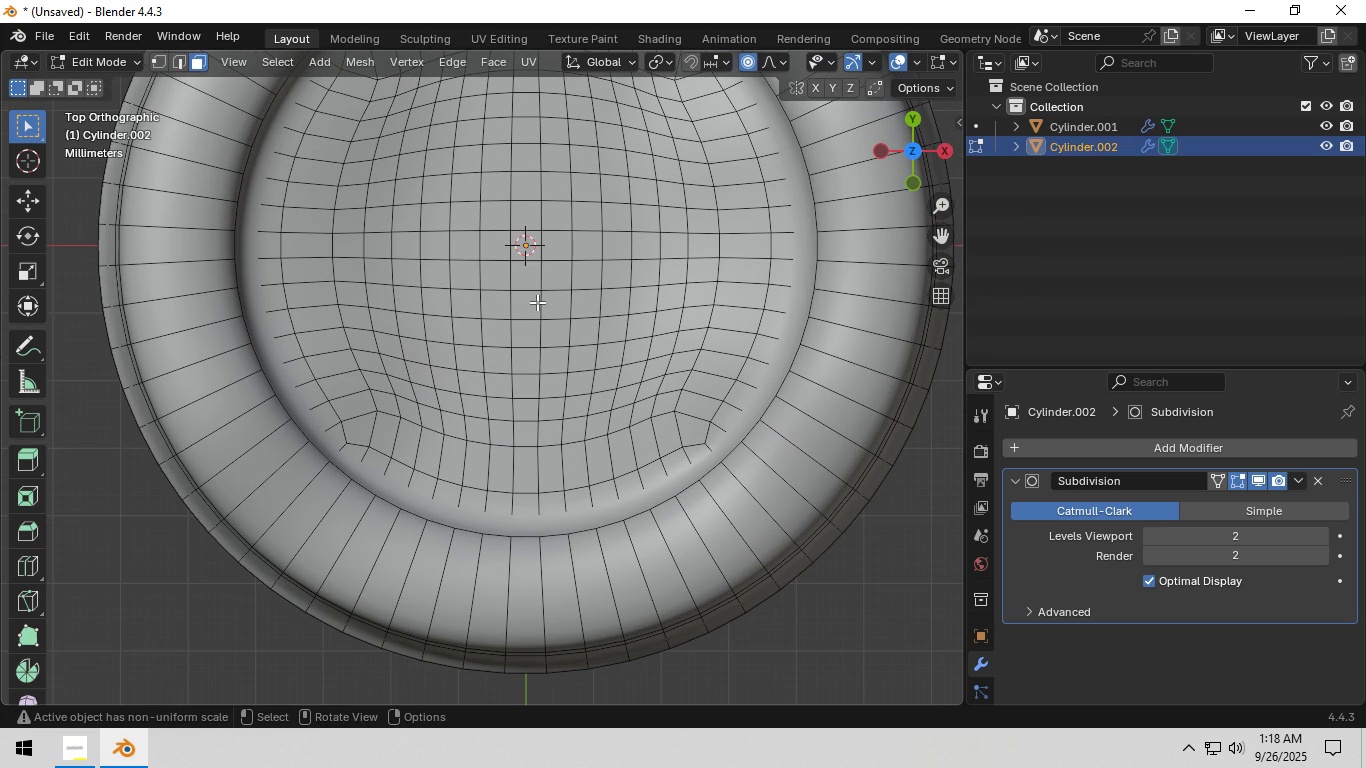 
key(3)
 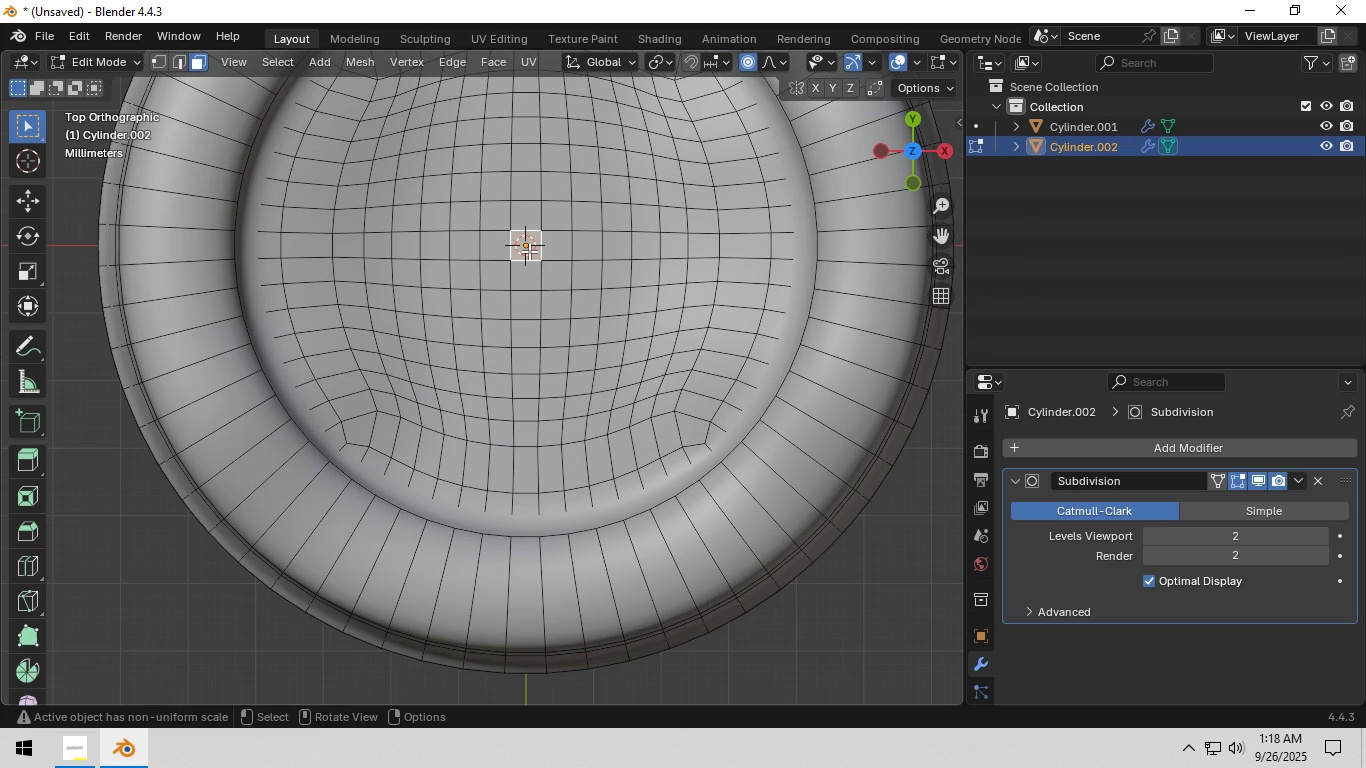 
left_click([529, 251])
 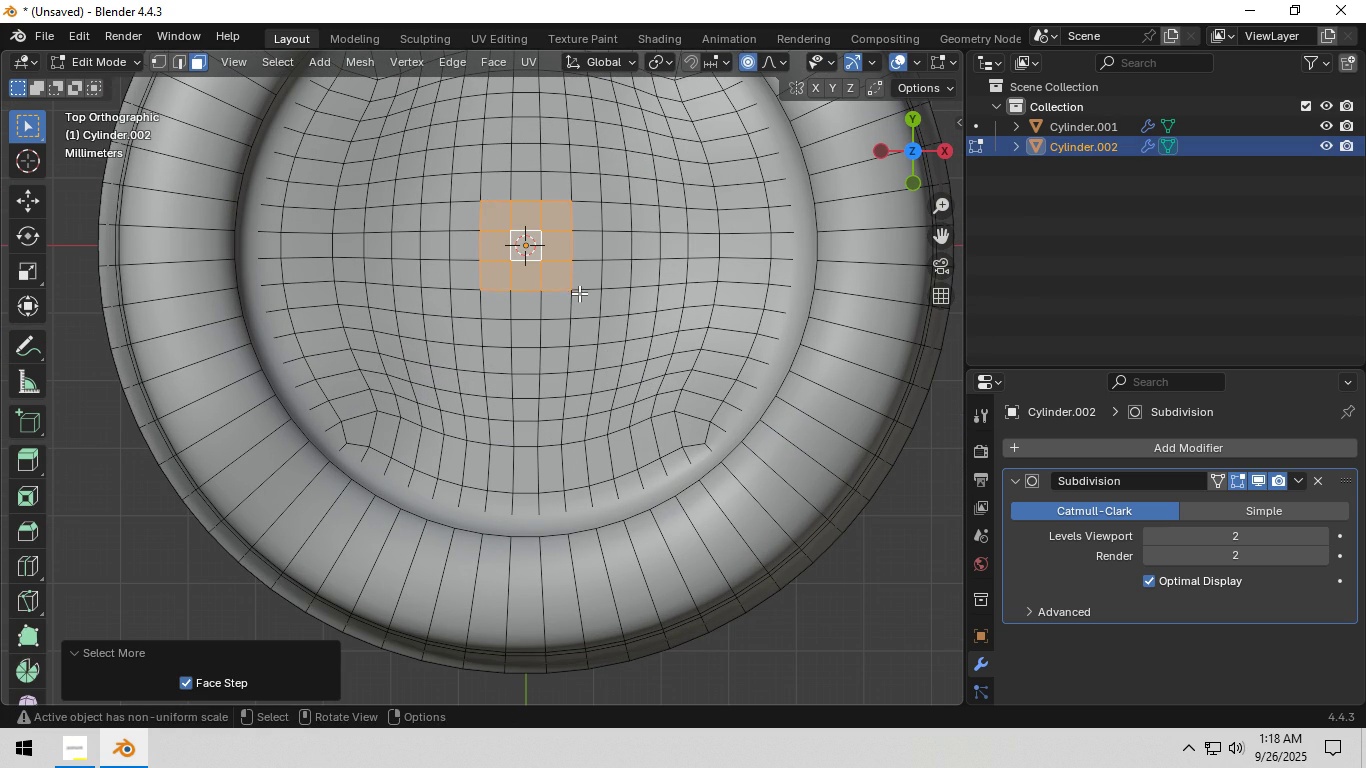 
 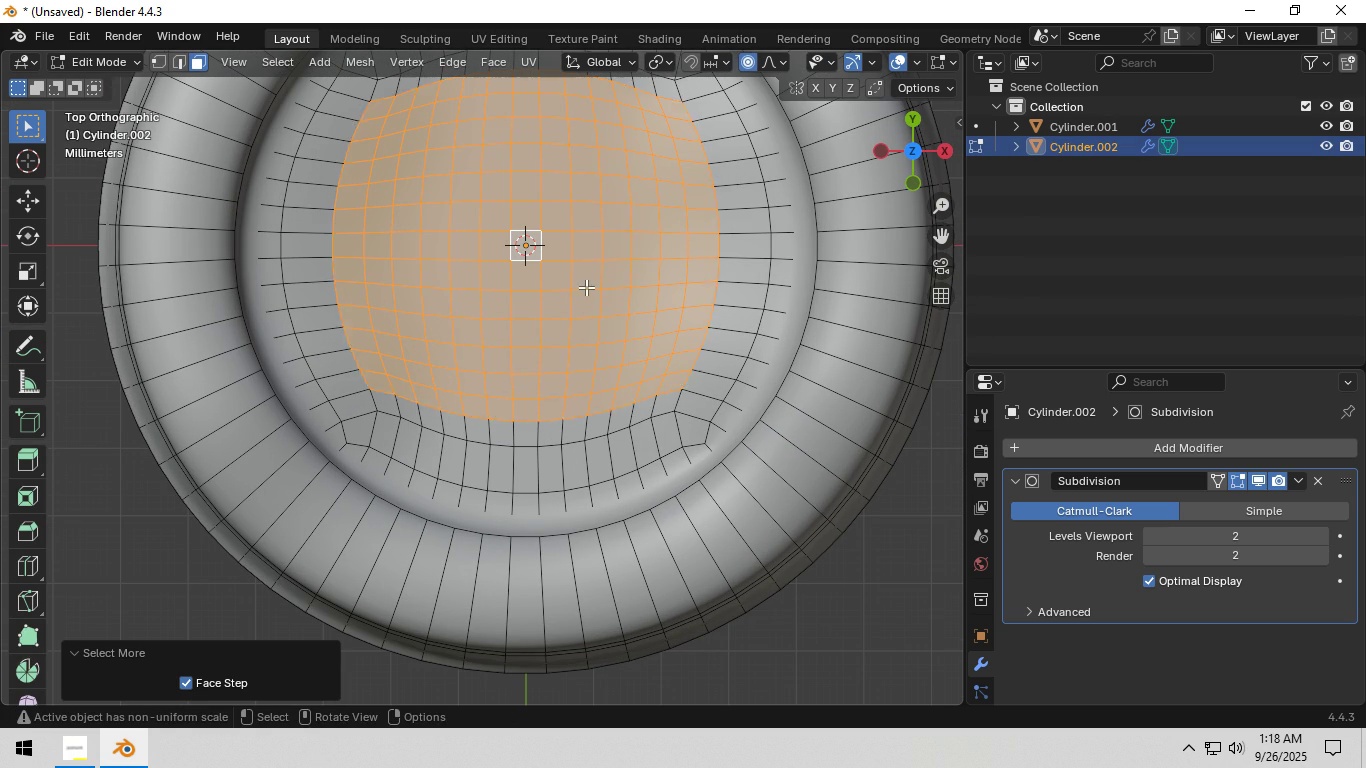 
triple_click([586, 287])